 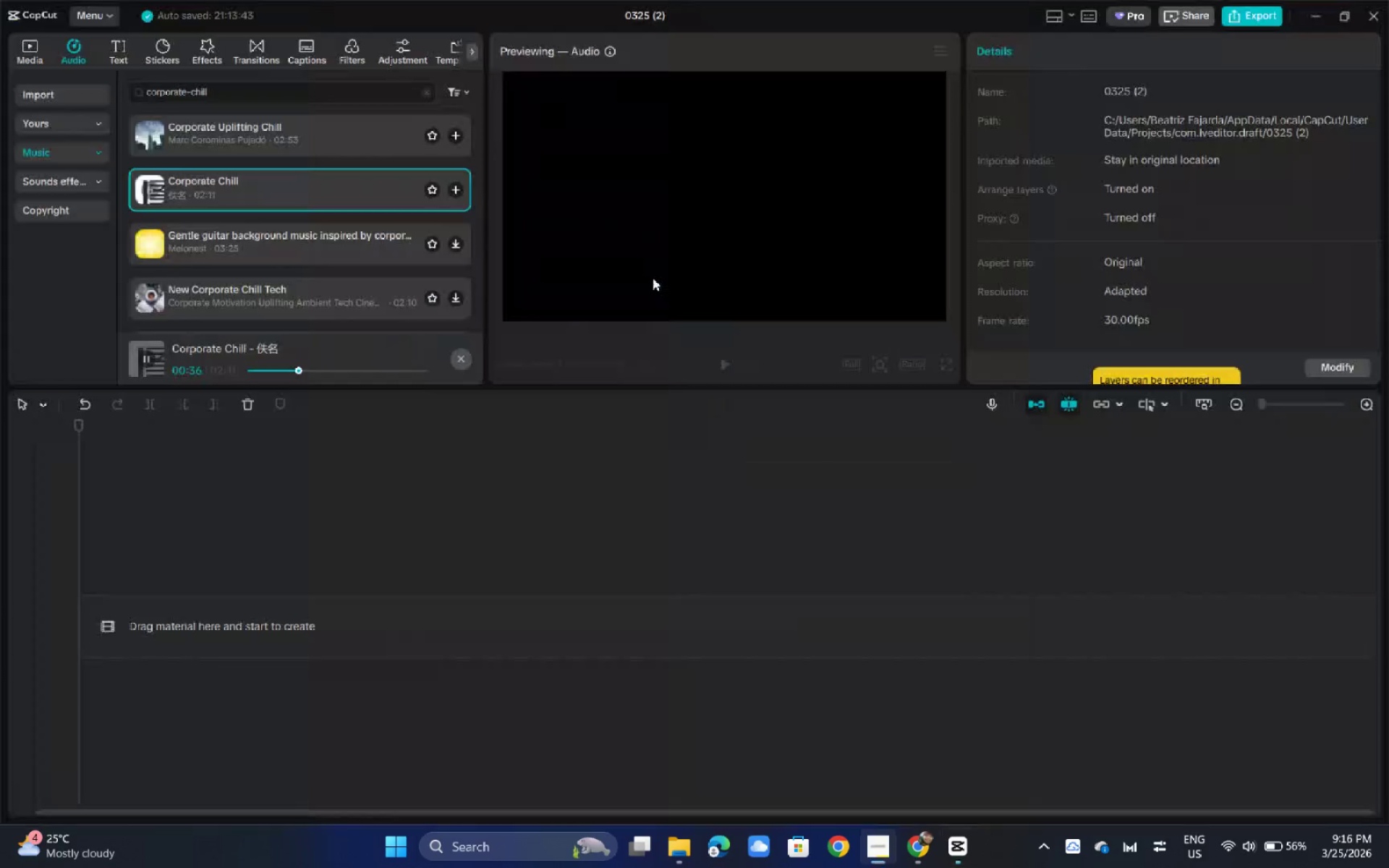 
left_click([225, 75])
 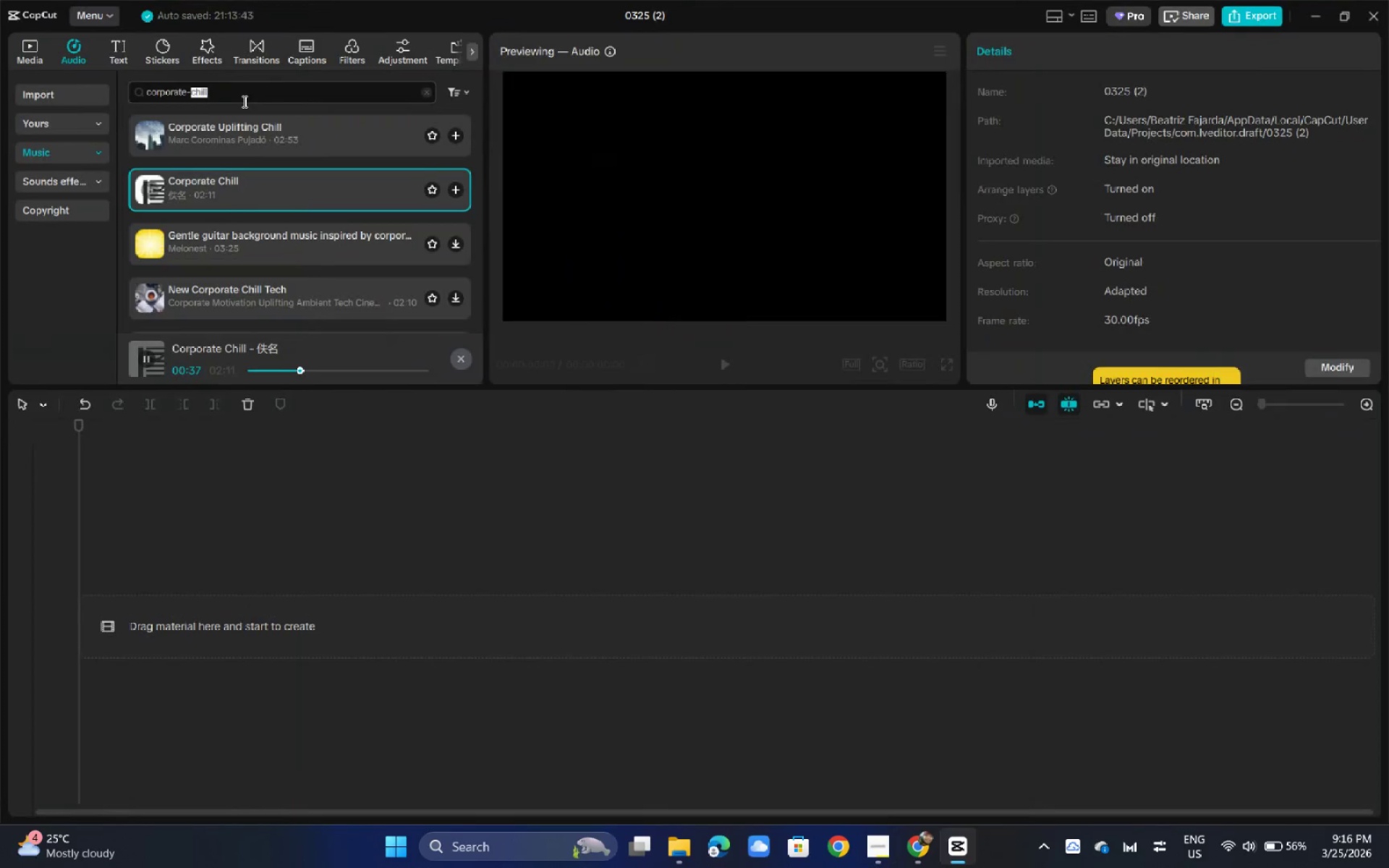 
triple_click([243, 101])
 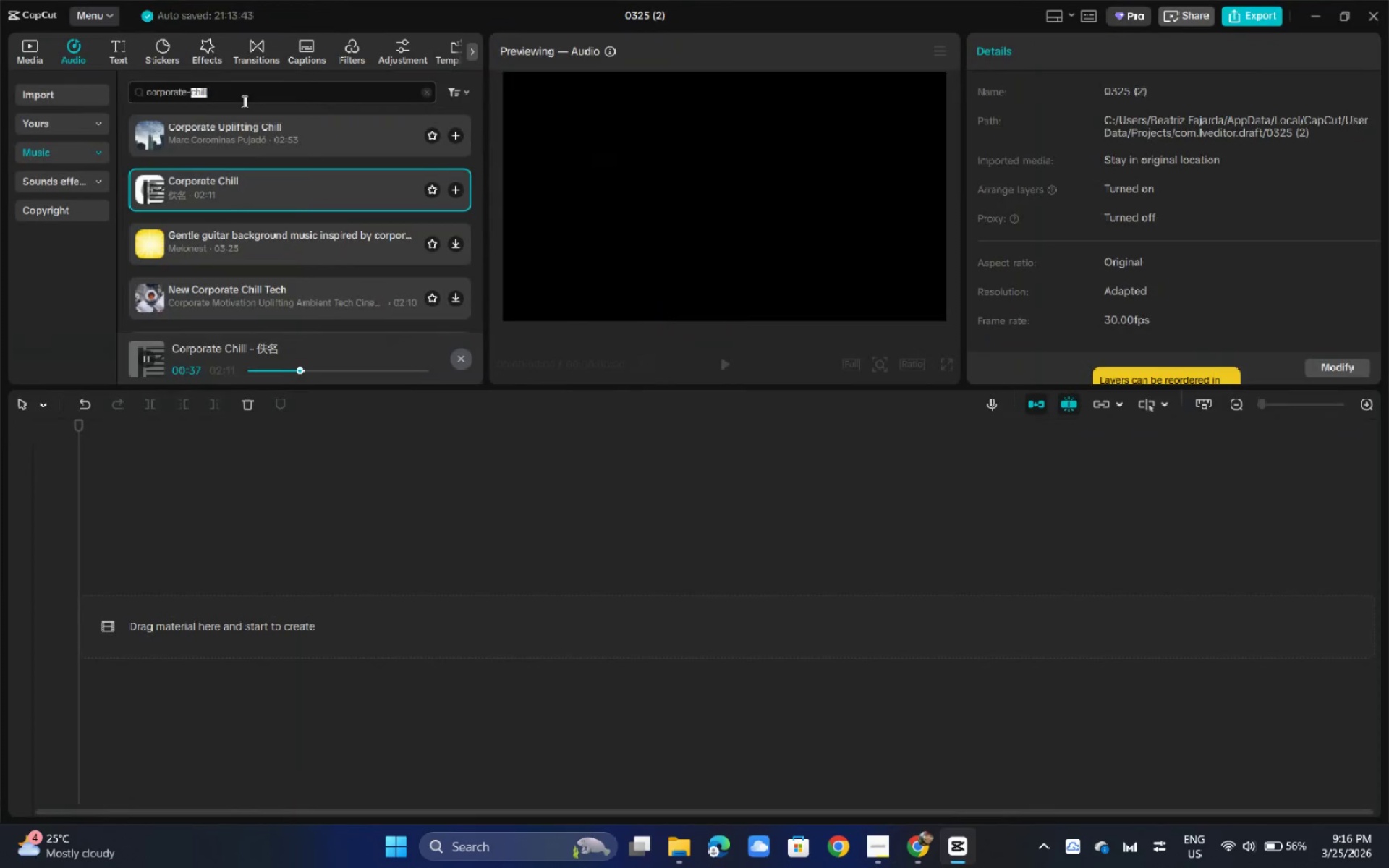 
triple_click([243, 101])
 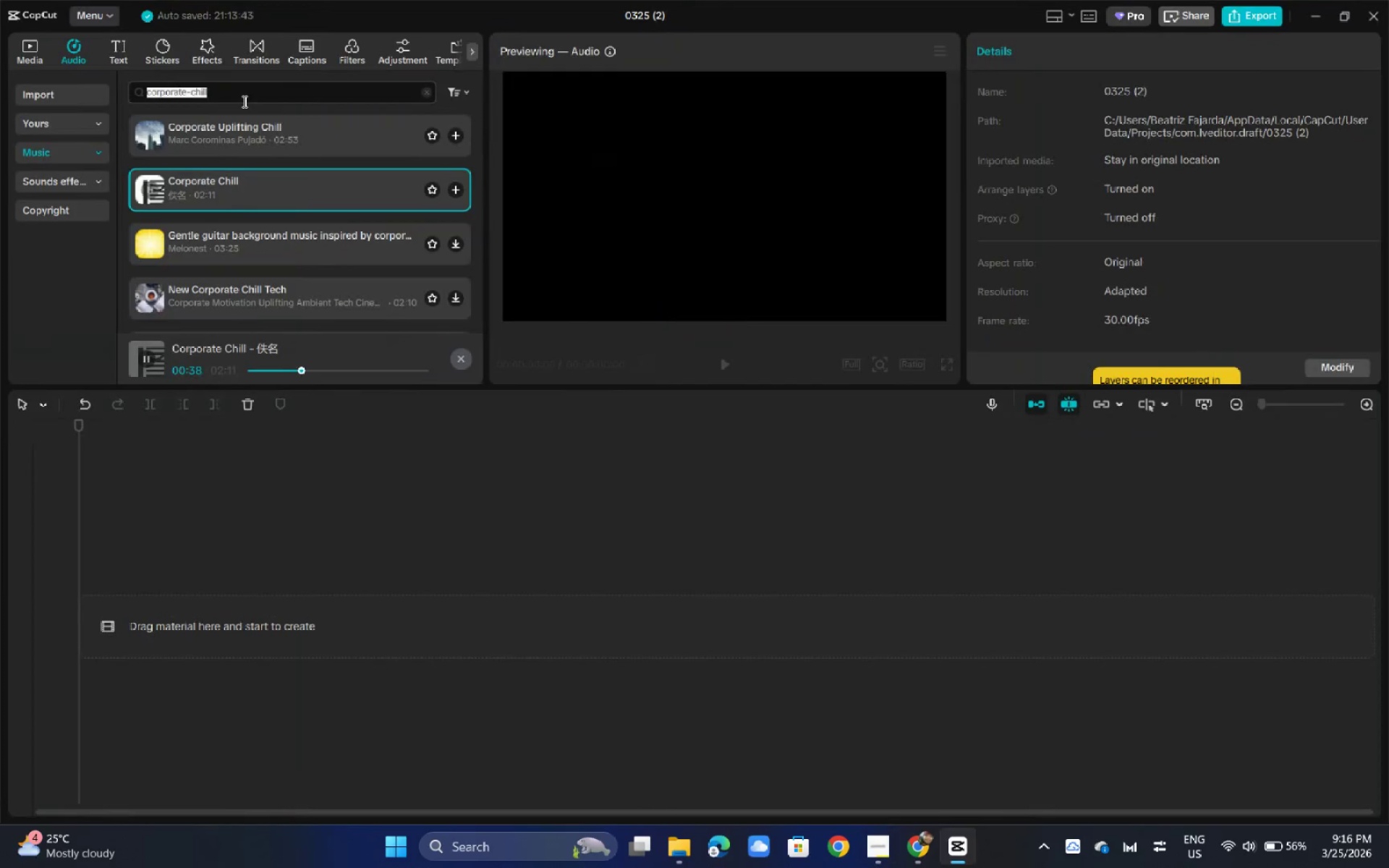 
key(Control+V)
 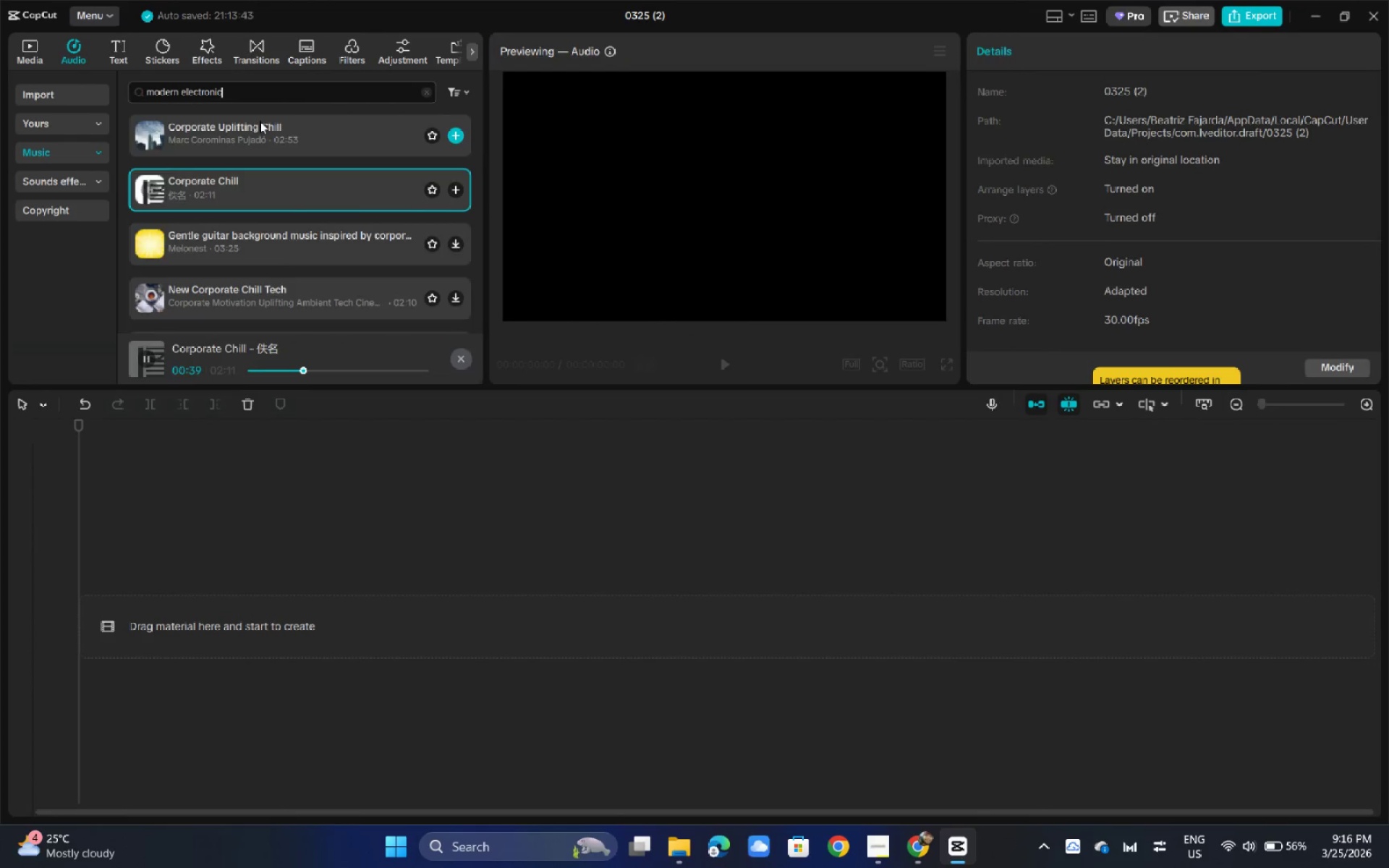 
key(Enter)
 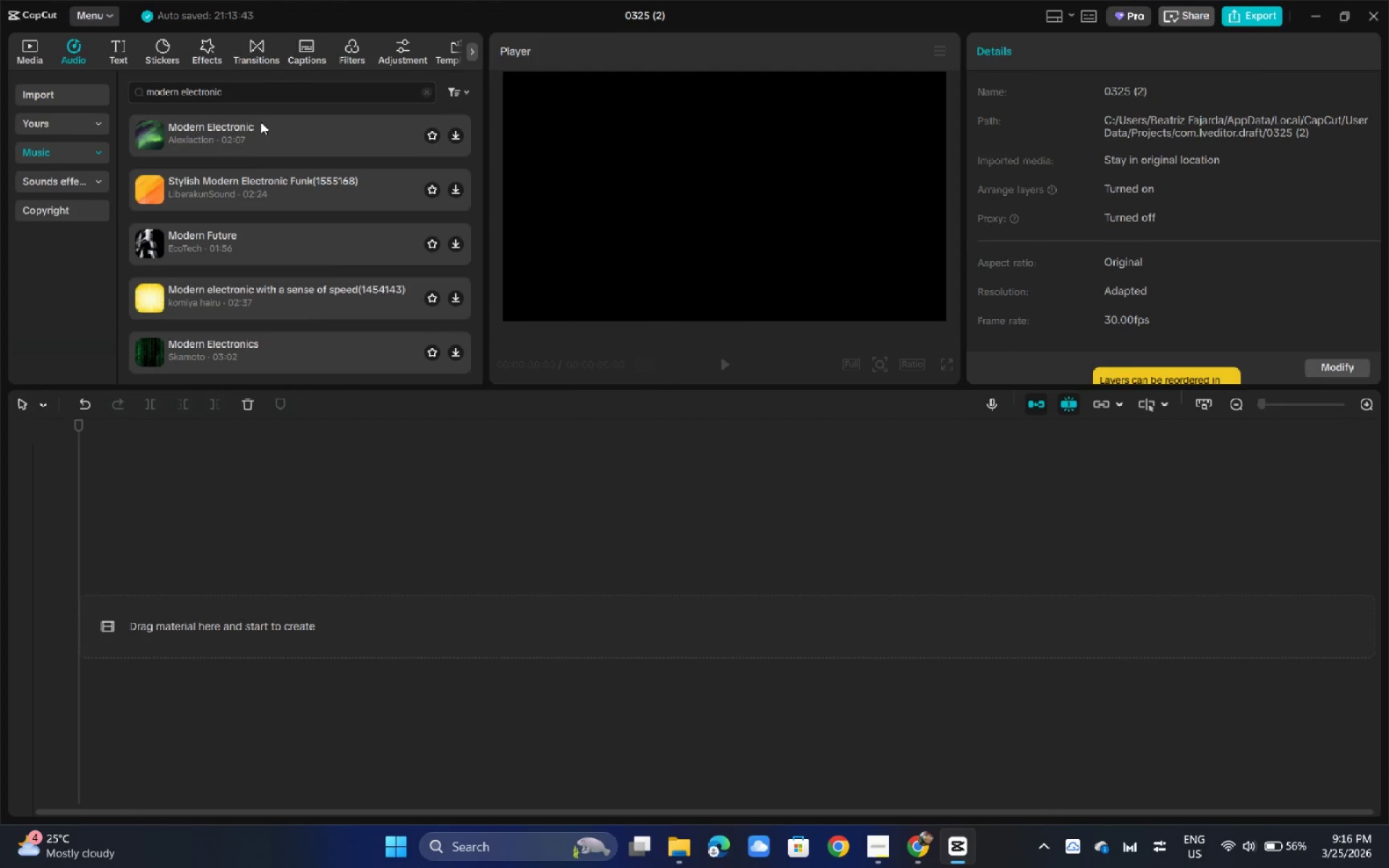 
left_click([260, 143])
 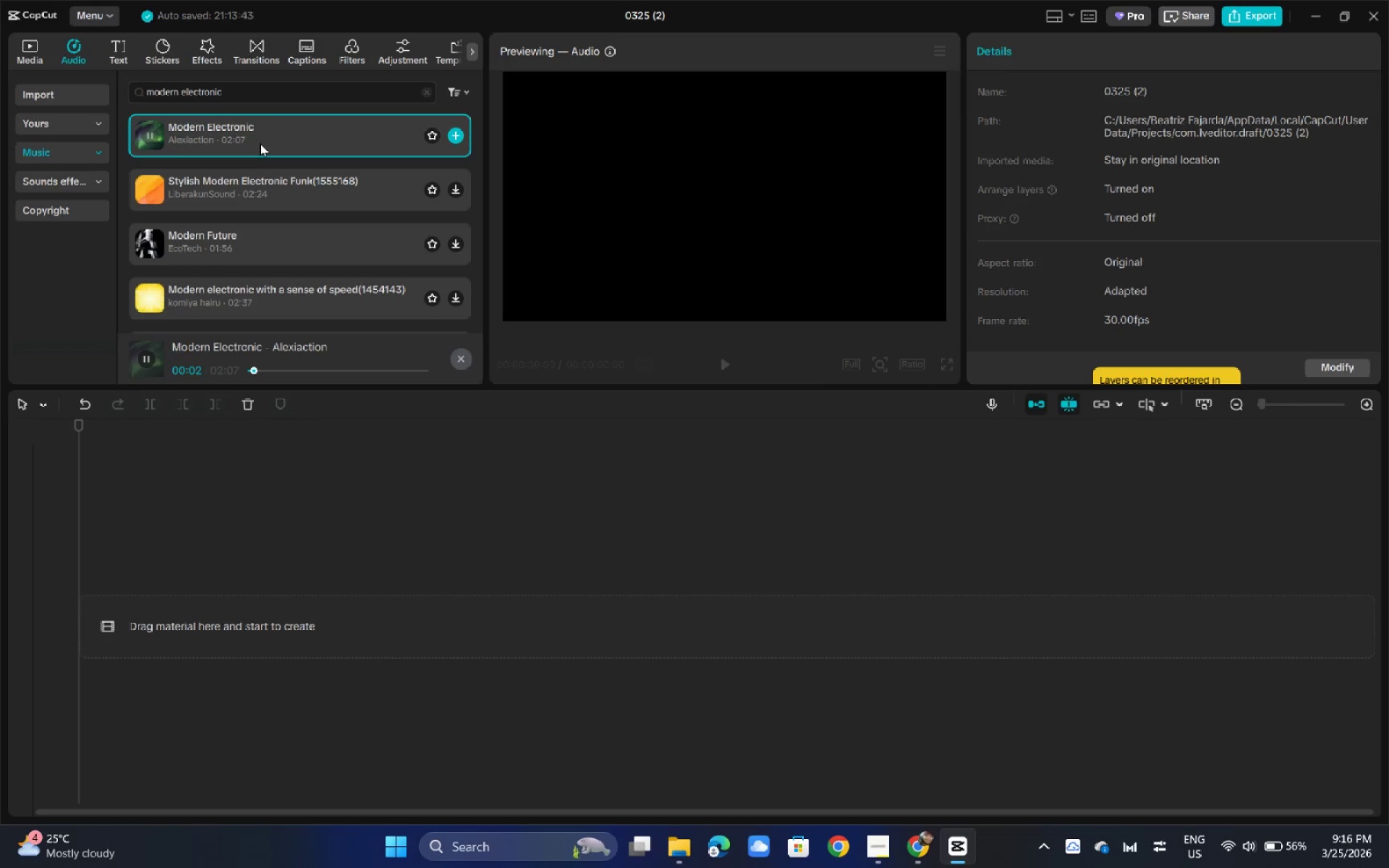 
wait(8.17)
 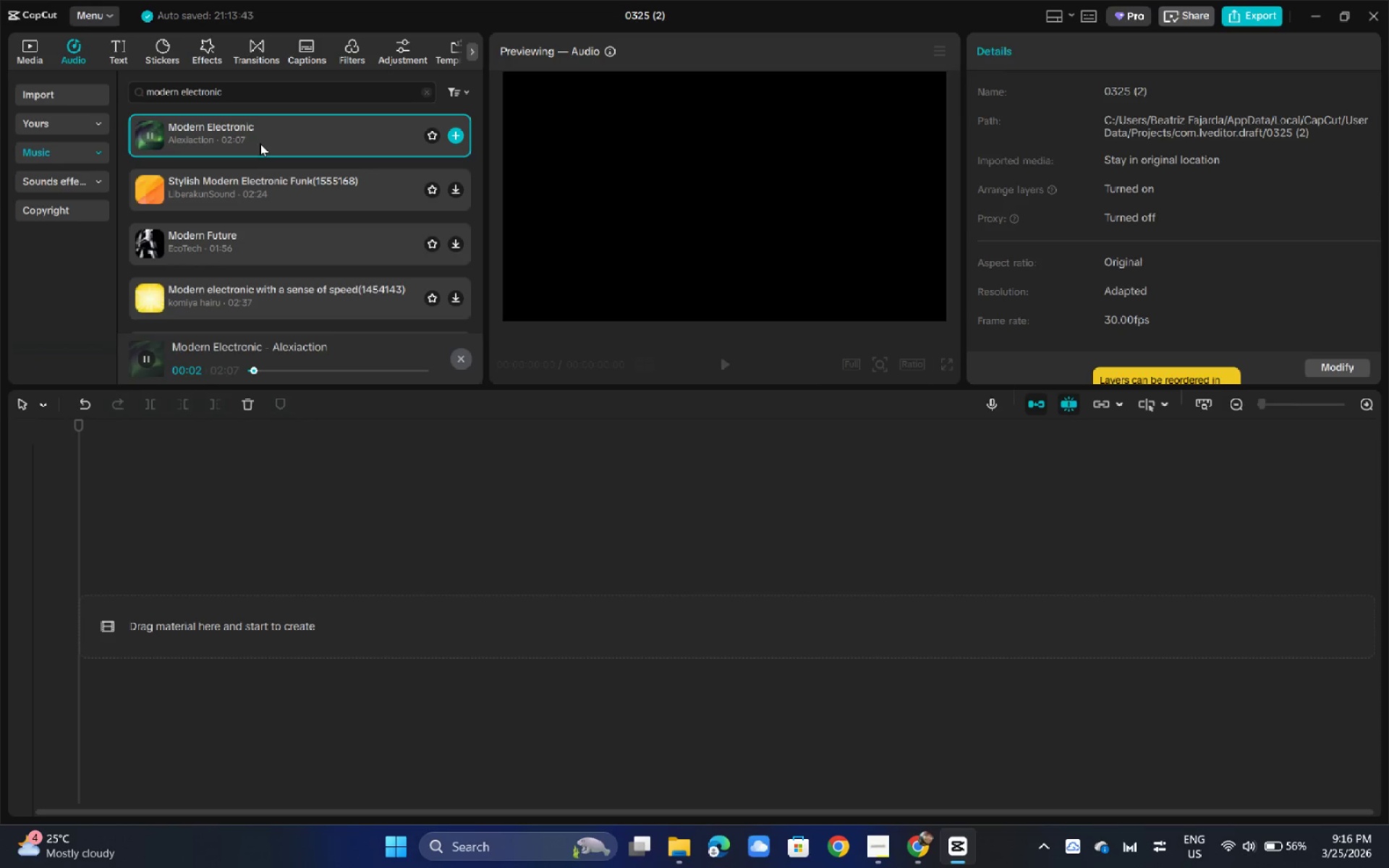 
key(Alt+AltLeft)
 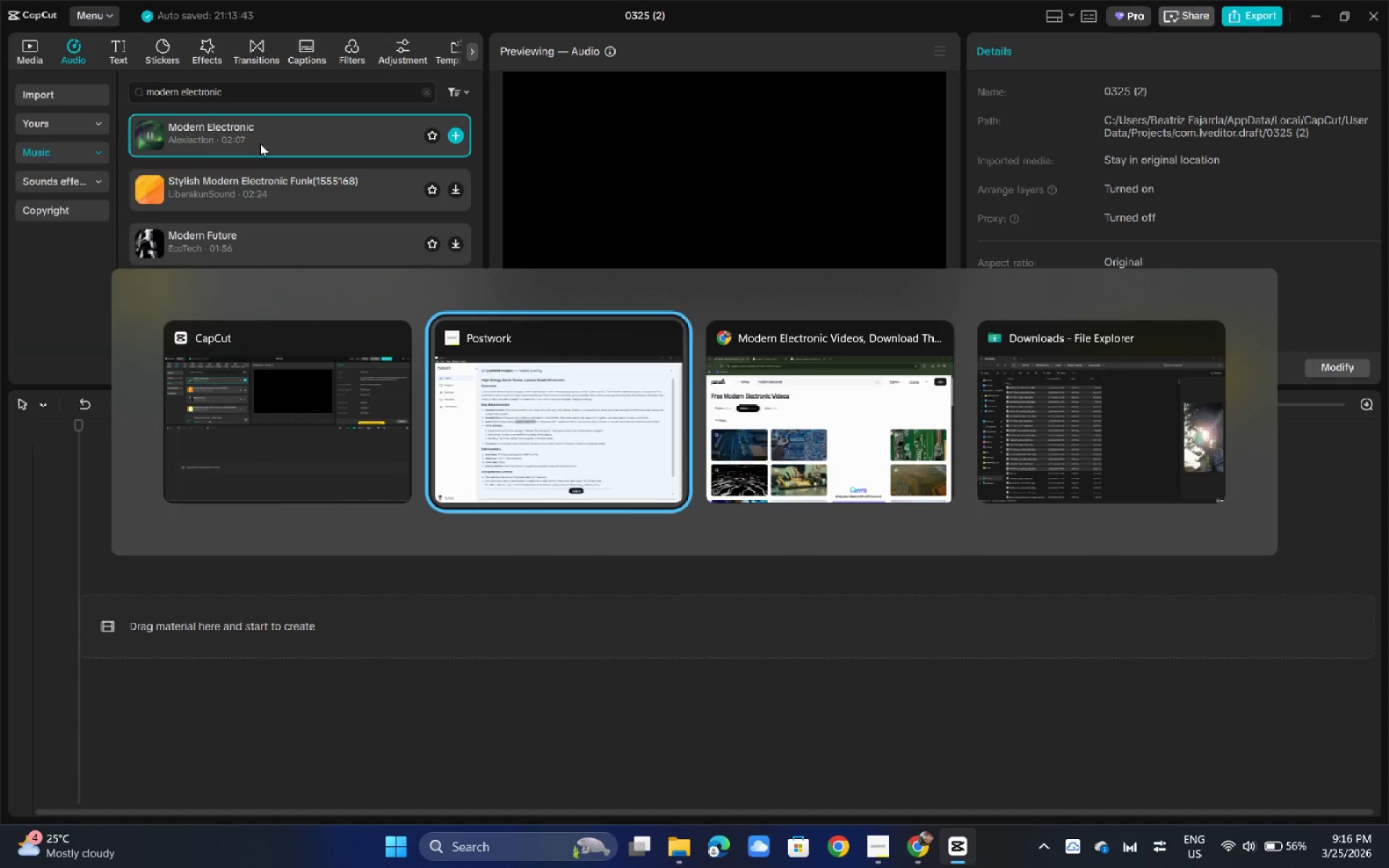 
key(Alt+Tab)